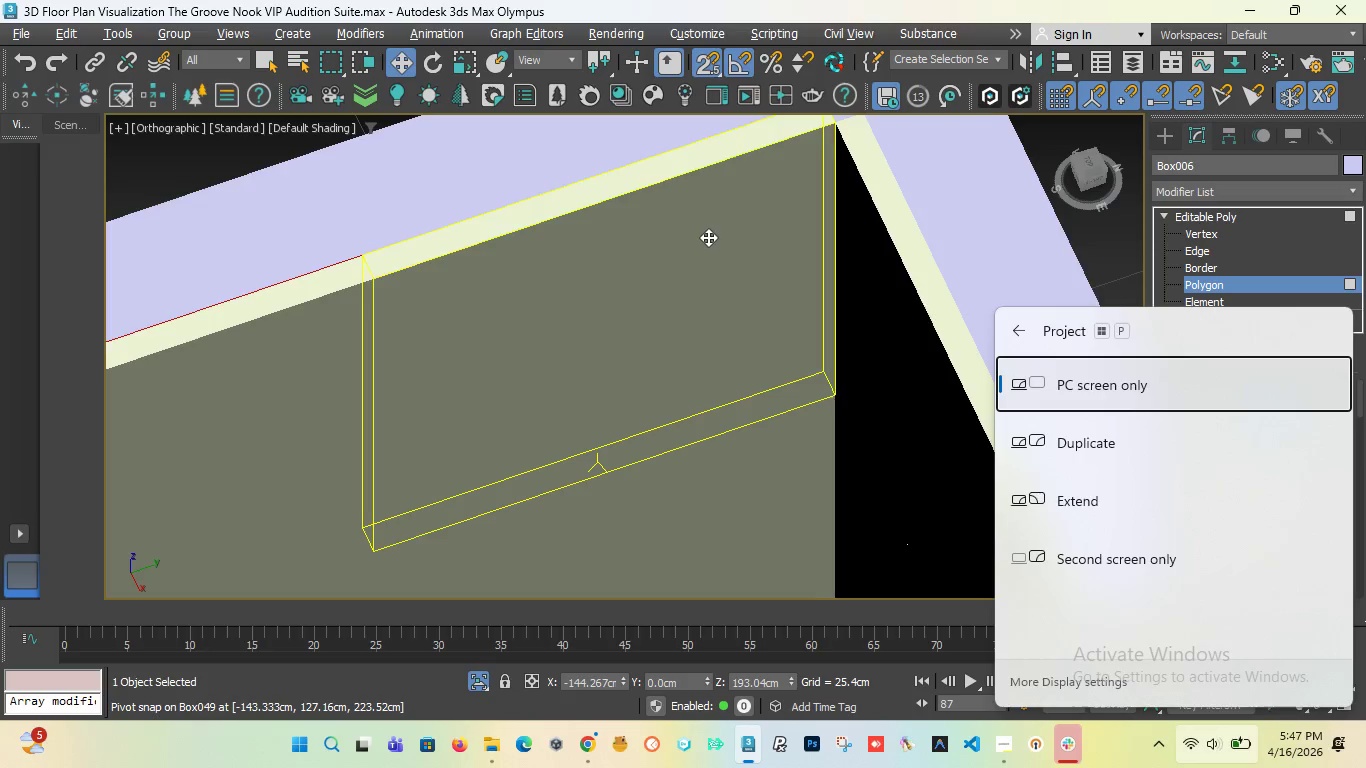 
scroll: coordinate [708, 237], scroll_direction: down, amount: 3.0
 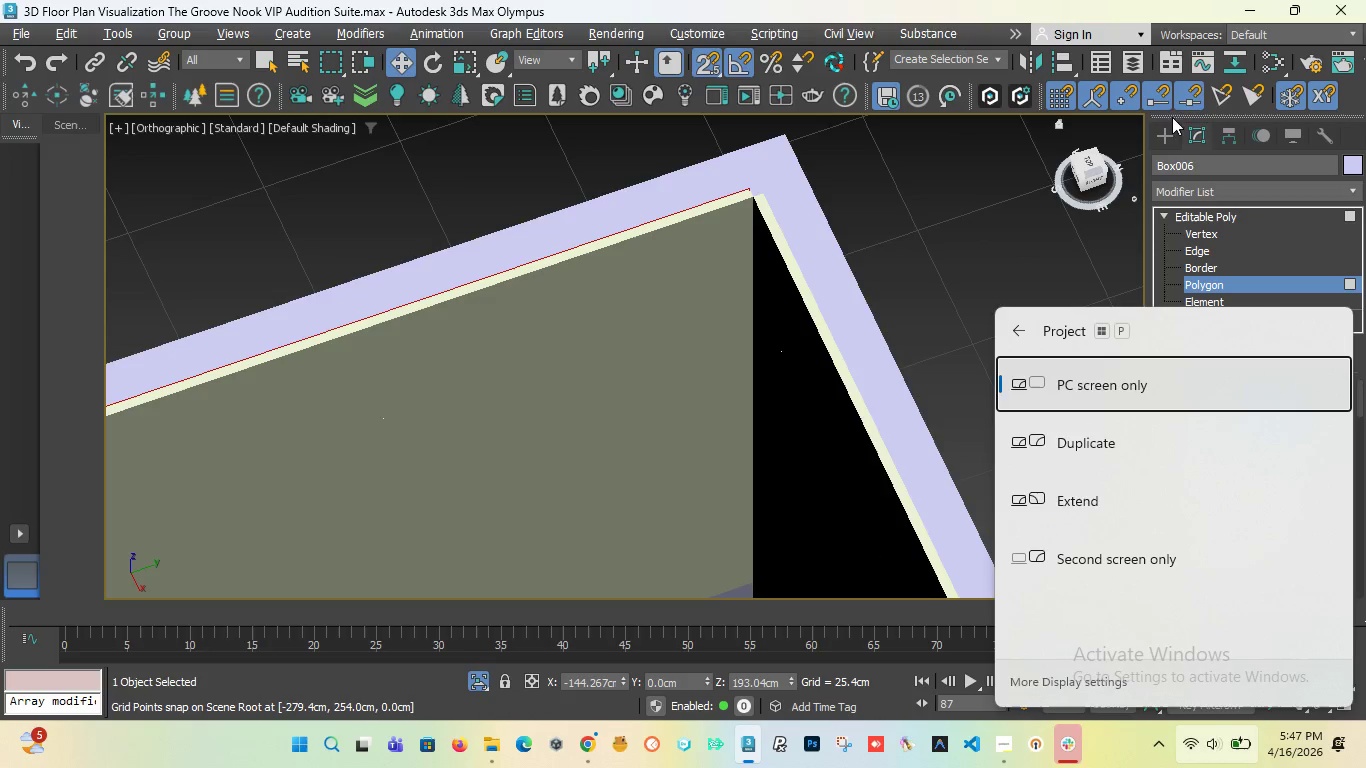 
left_click([1171, 133])
 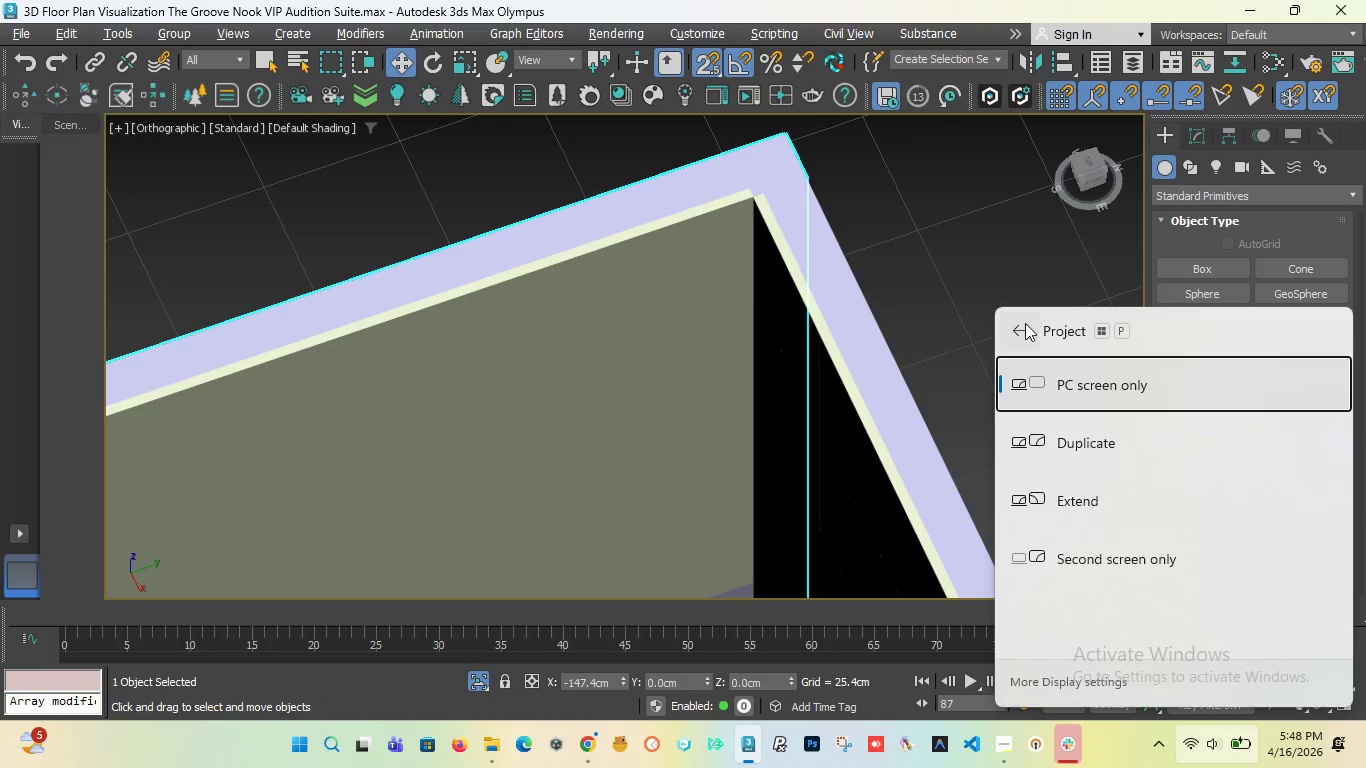 
left_click([1024, 328])
 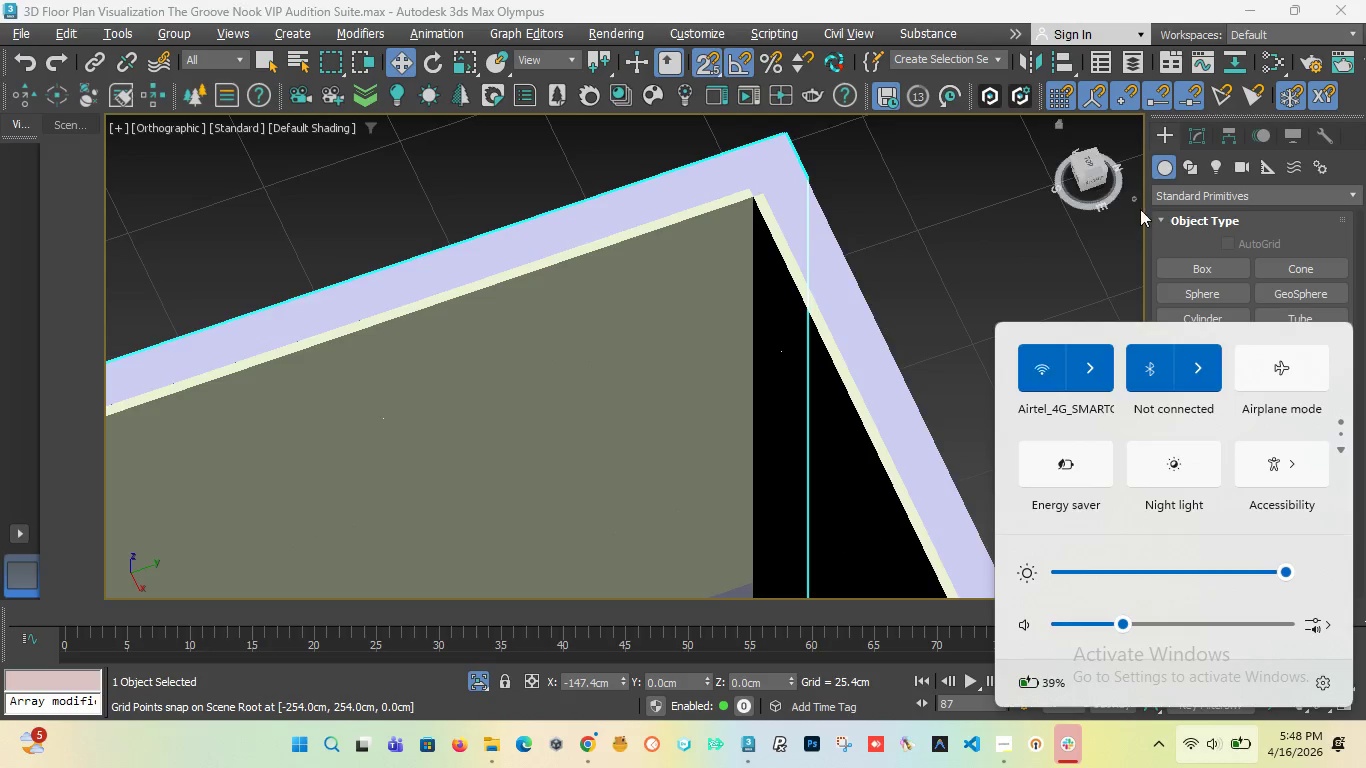 
left_click([1168, 248])
 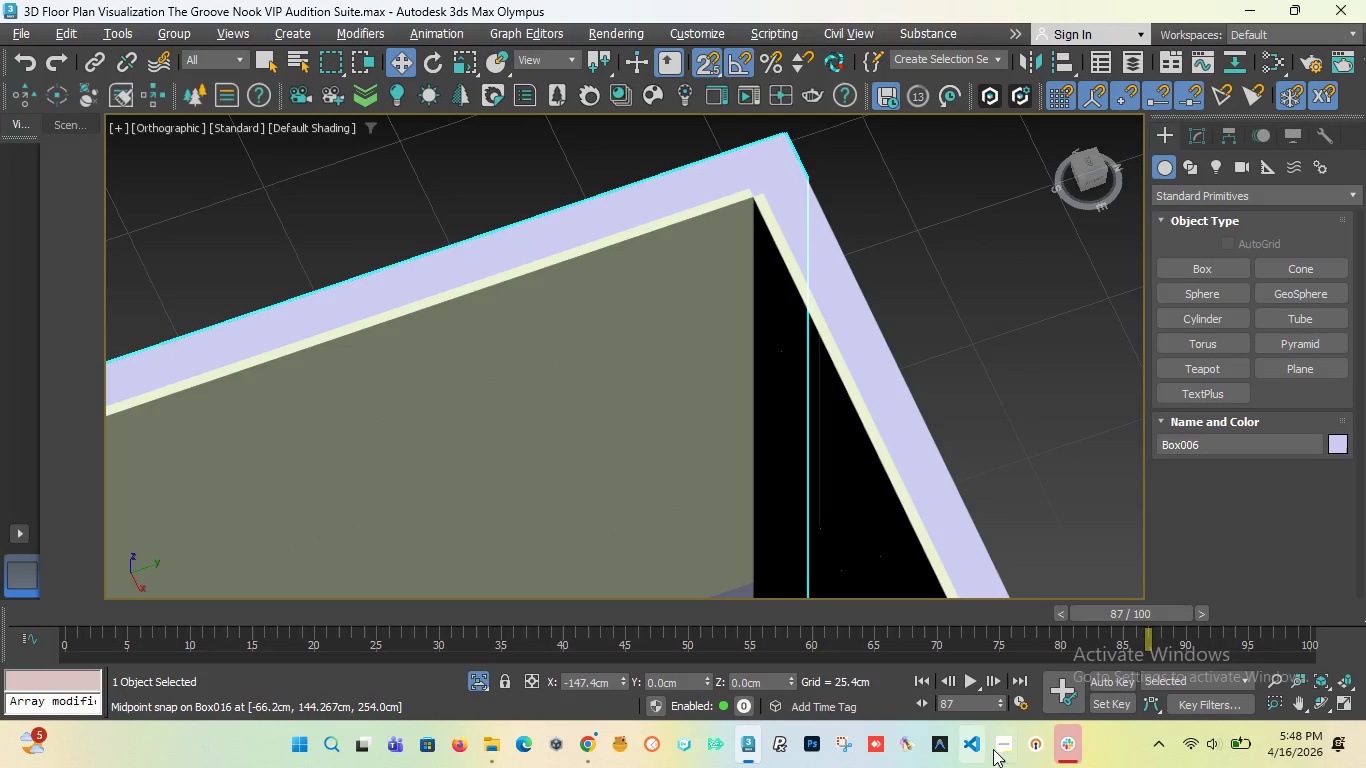 
left_click([1000, 750])